 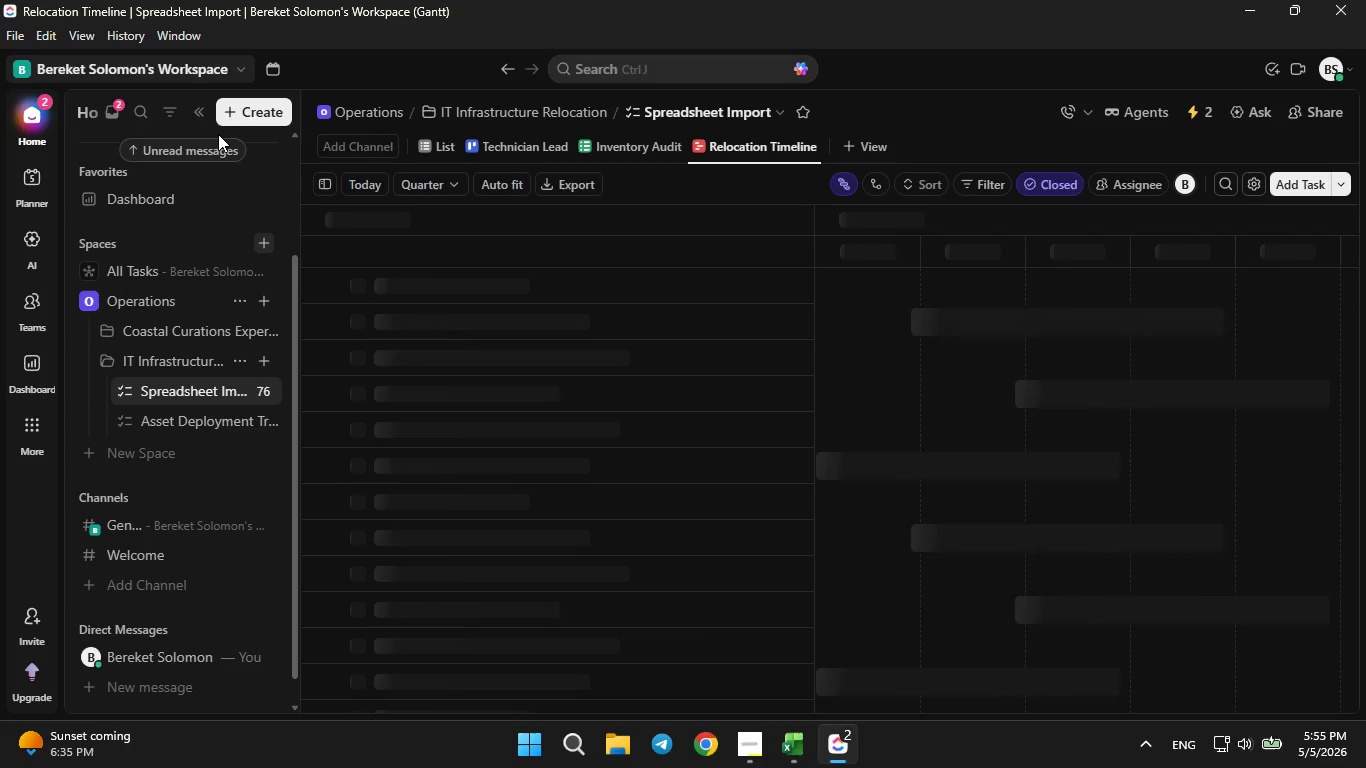 
scroll: coordinate [721, 533], scroll_direction: down, amount: 3.0
 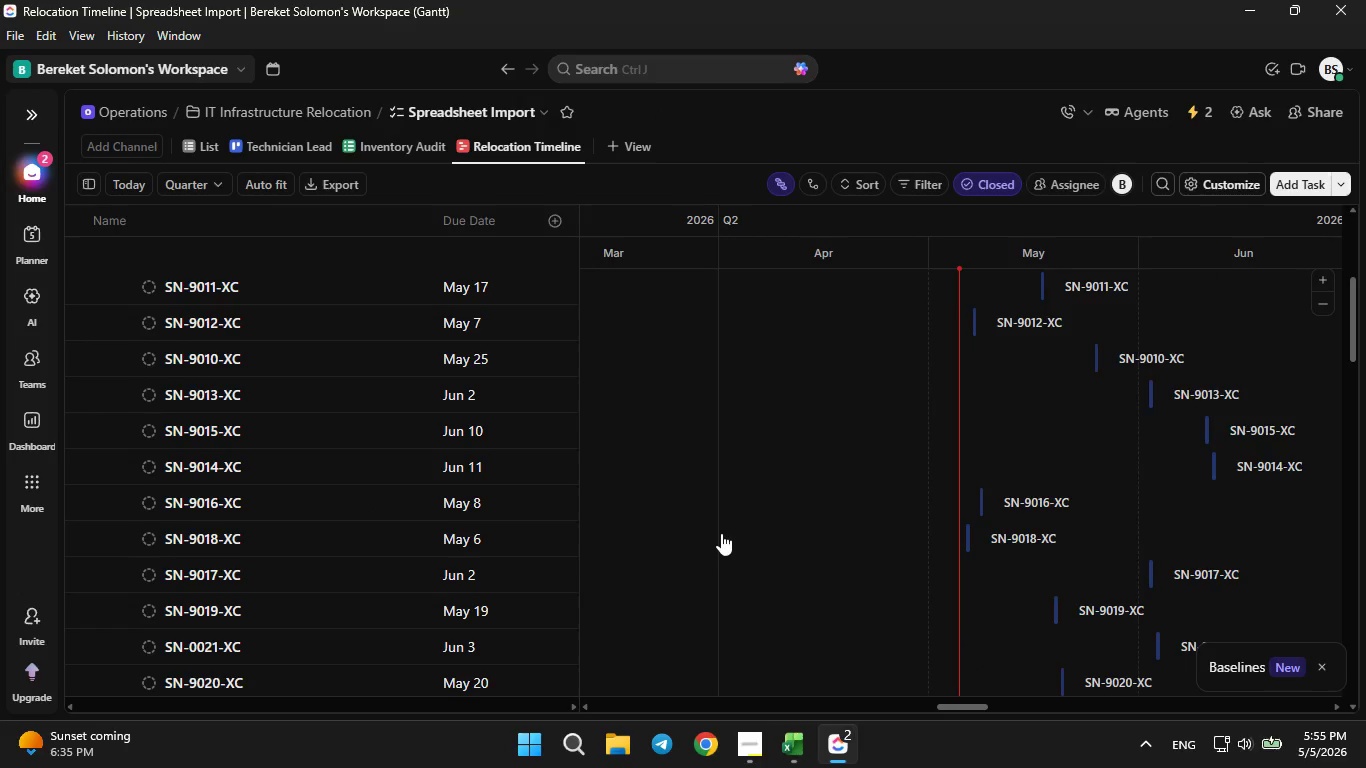 
scroll: coordinate [718, 529], scroll_direction: up, amount: 7.0
 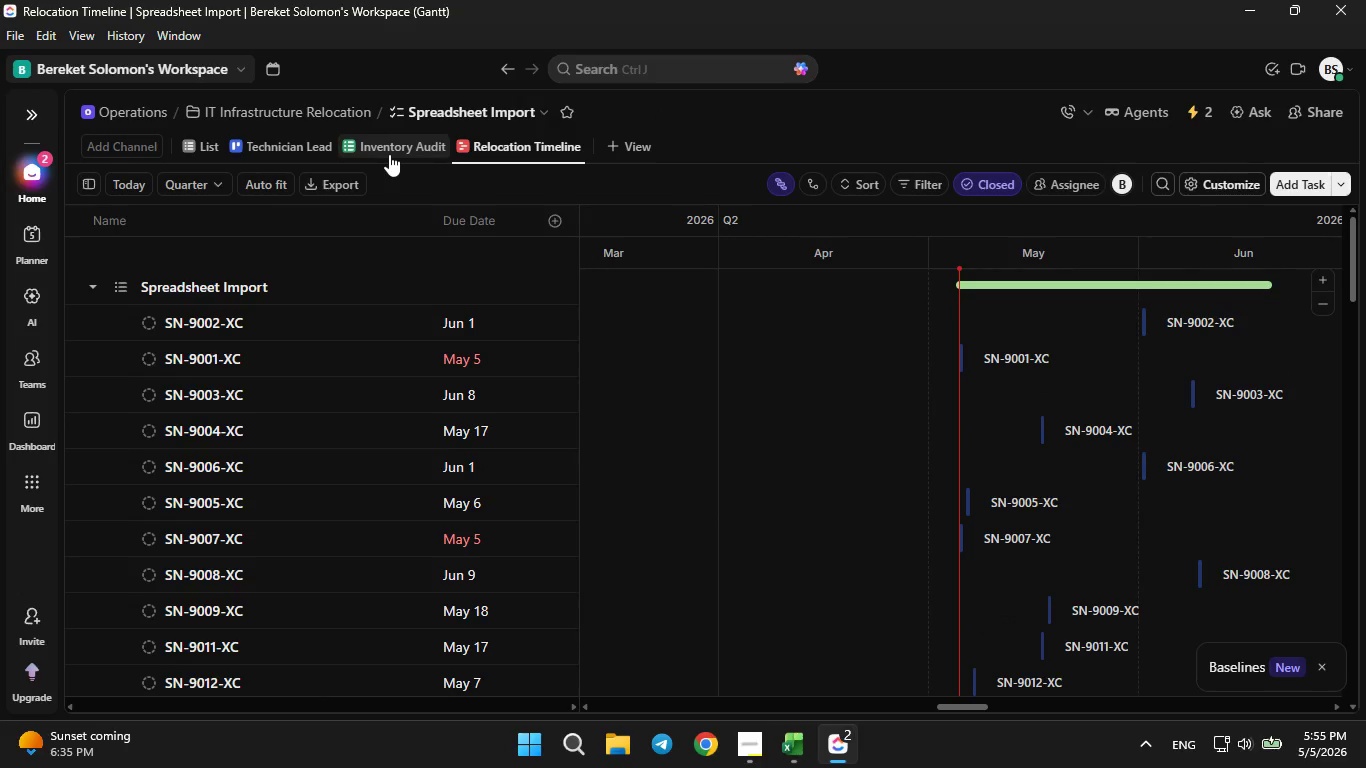 
left_click([389, 151])
 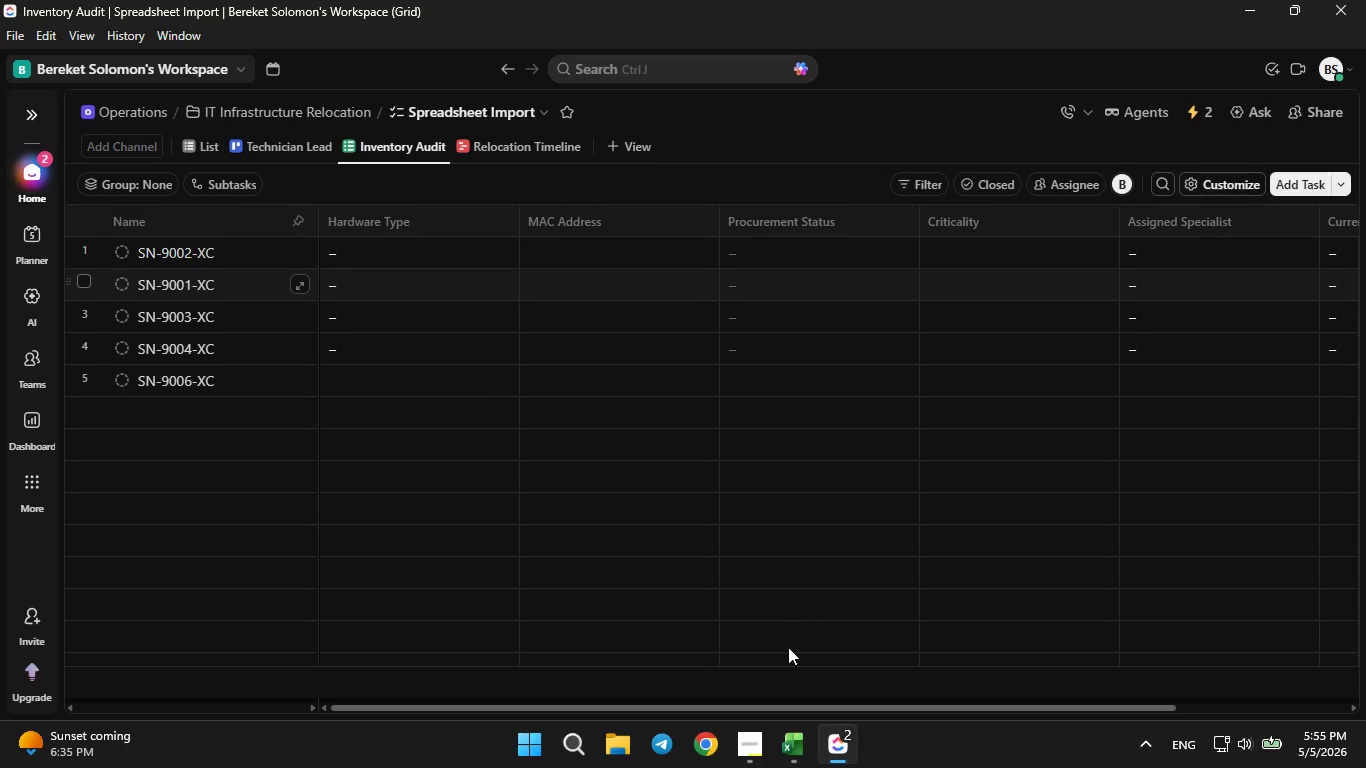 
left_click([747, 767])